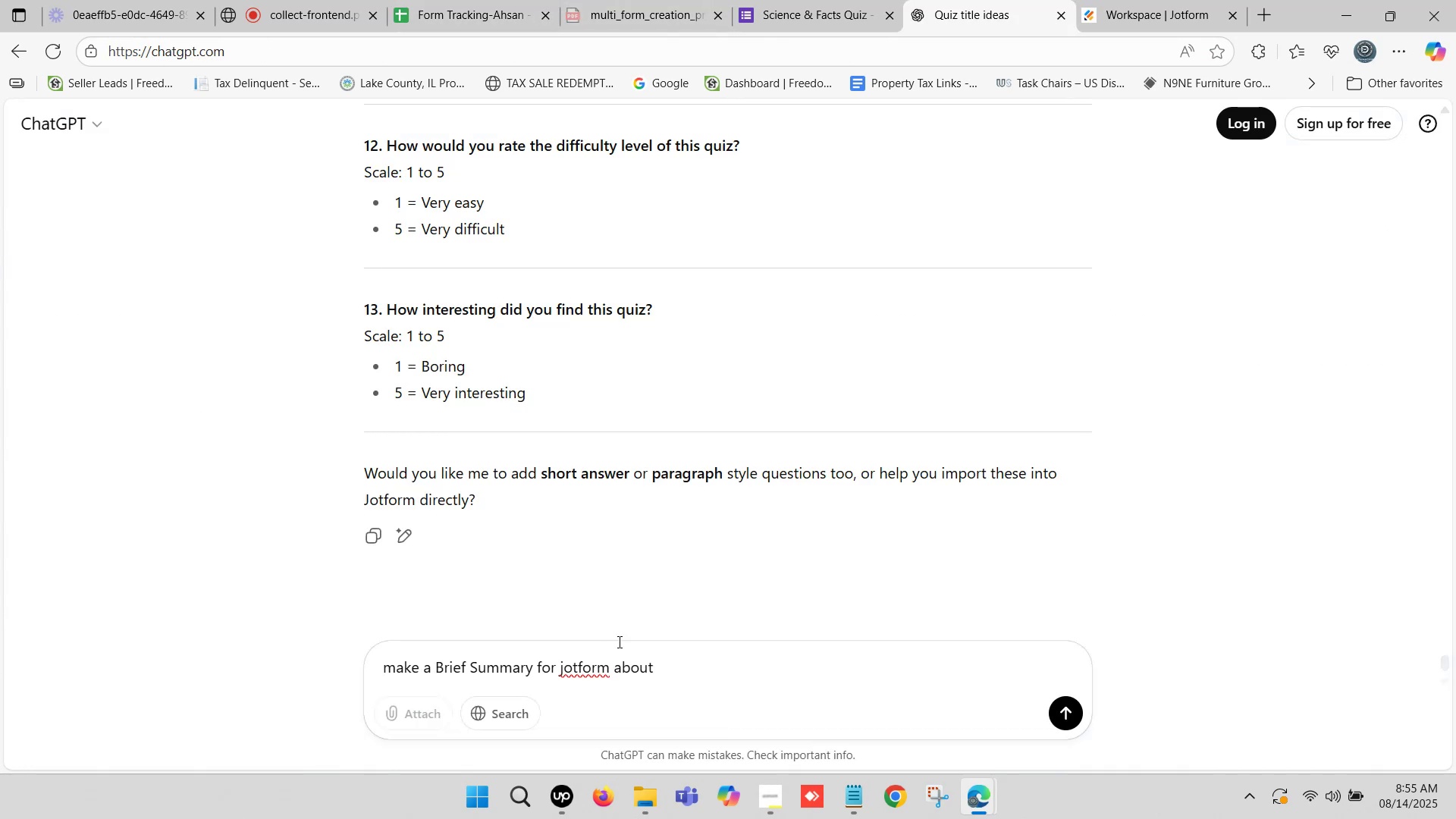 
key(Control+V)
 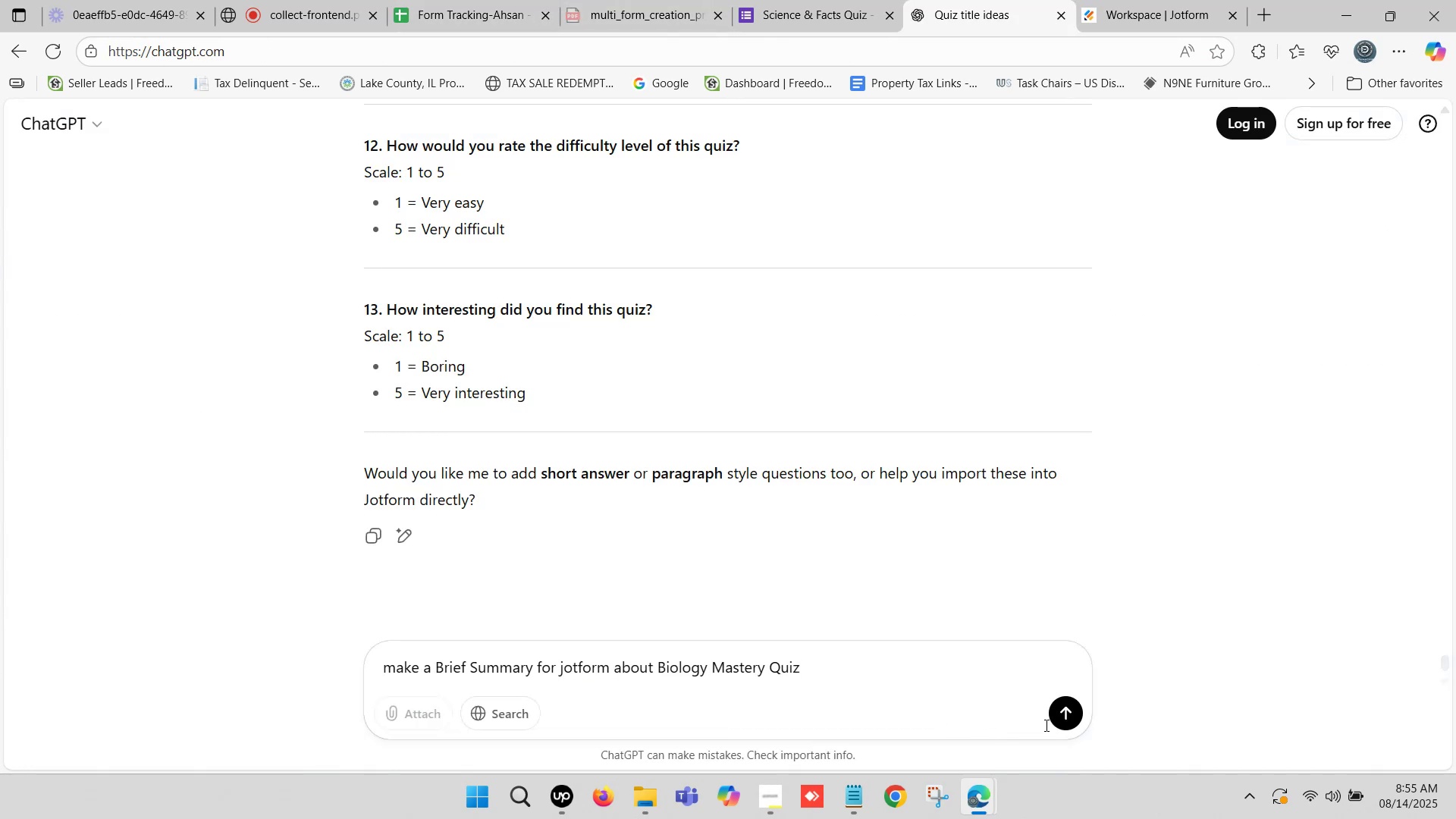 
left_click([1064, 711])
 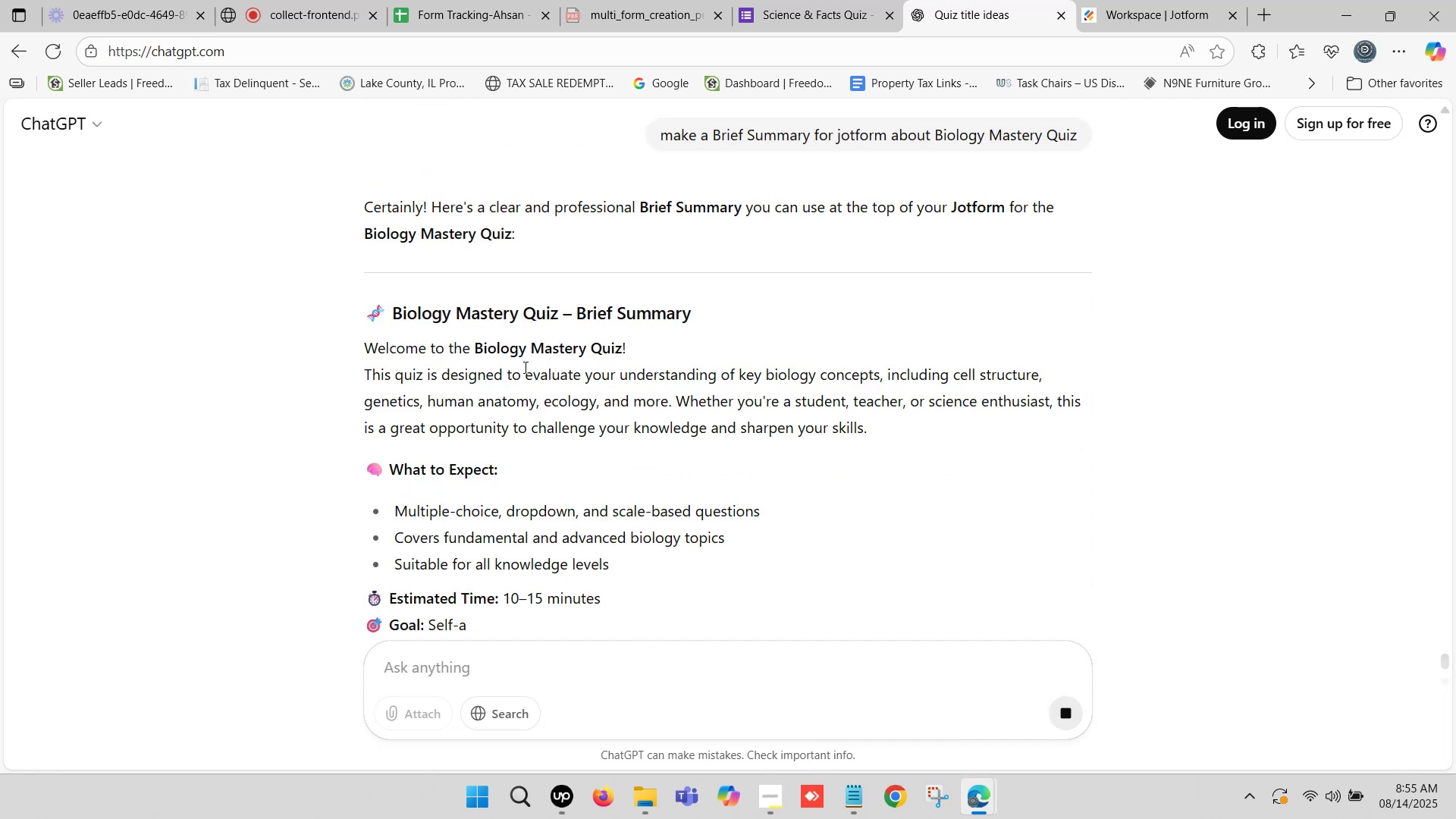 
wait(11.53)
 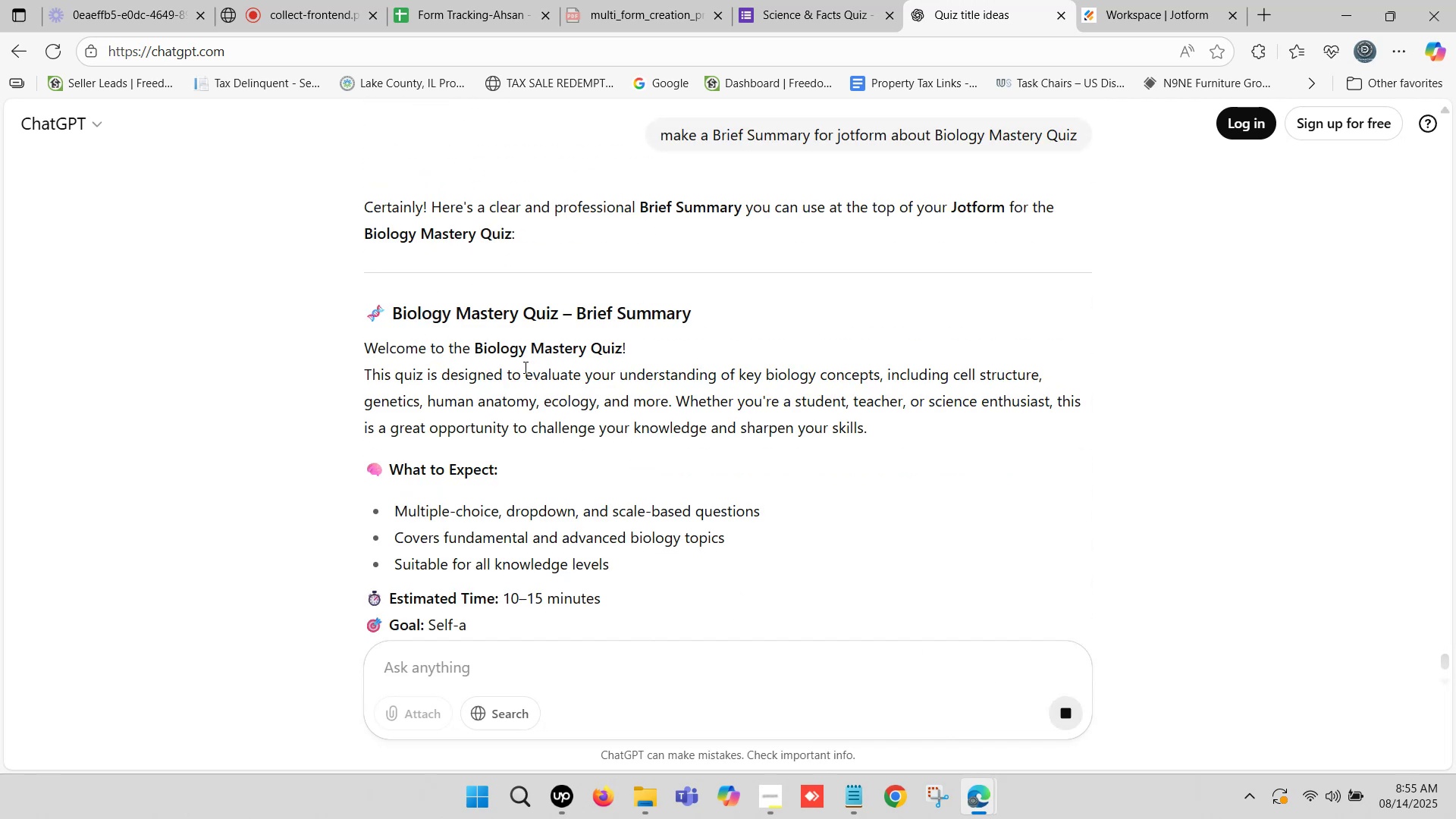 
scroll: coordinate [501, 397], scroll_direction: down, amount: 1.0
 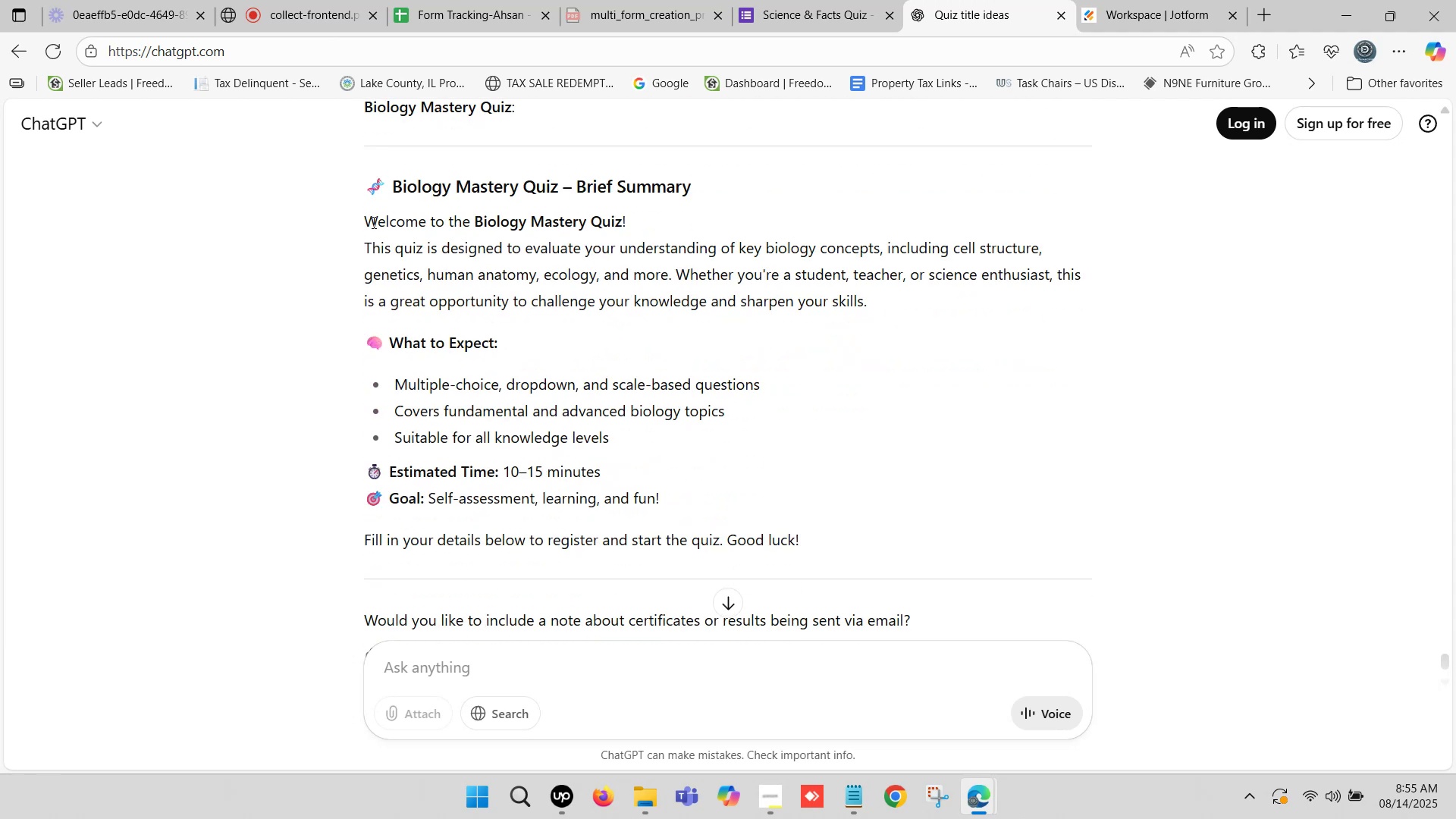 
left_click_drag(start_coordinate=[368, 219], to_coordinate=[892, 295])
 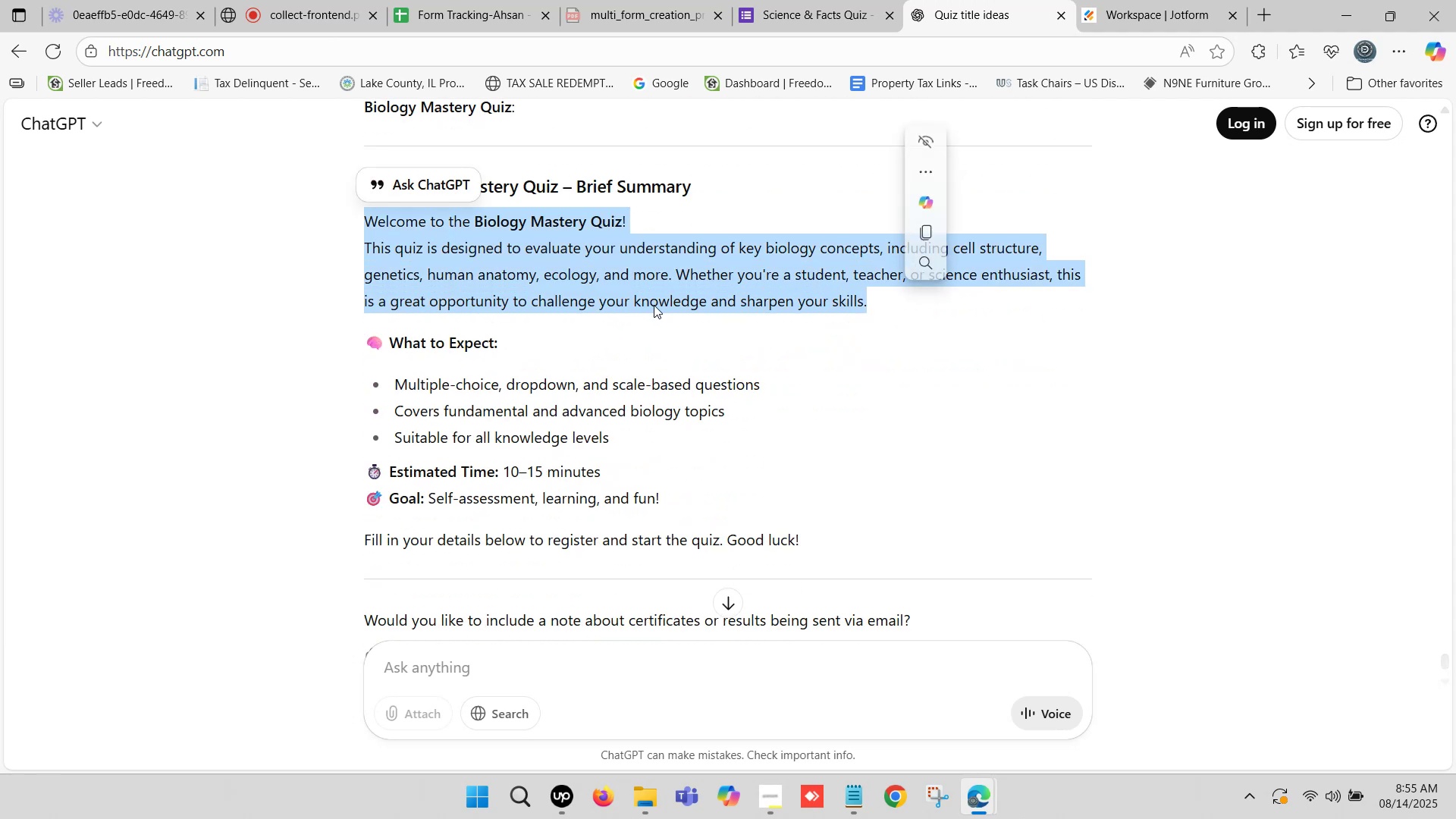 
key(Control+C)
 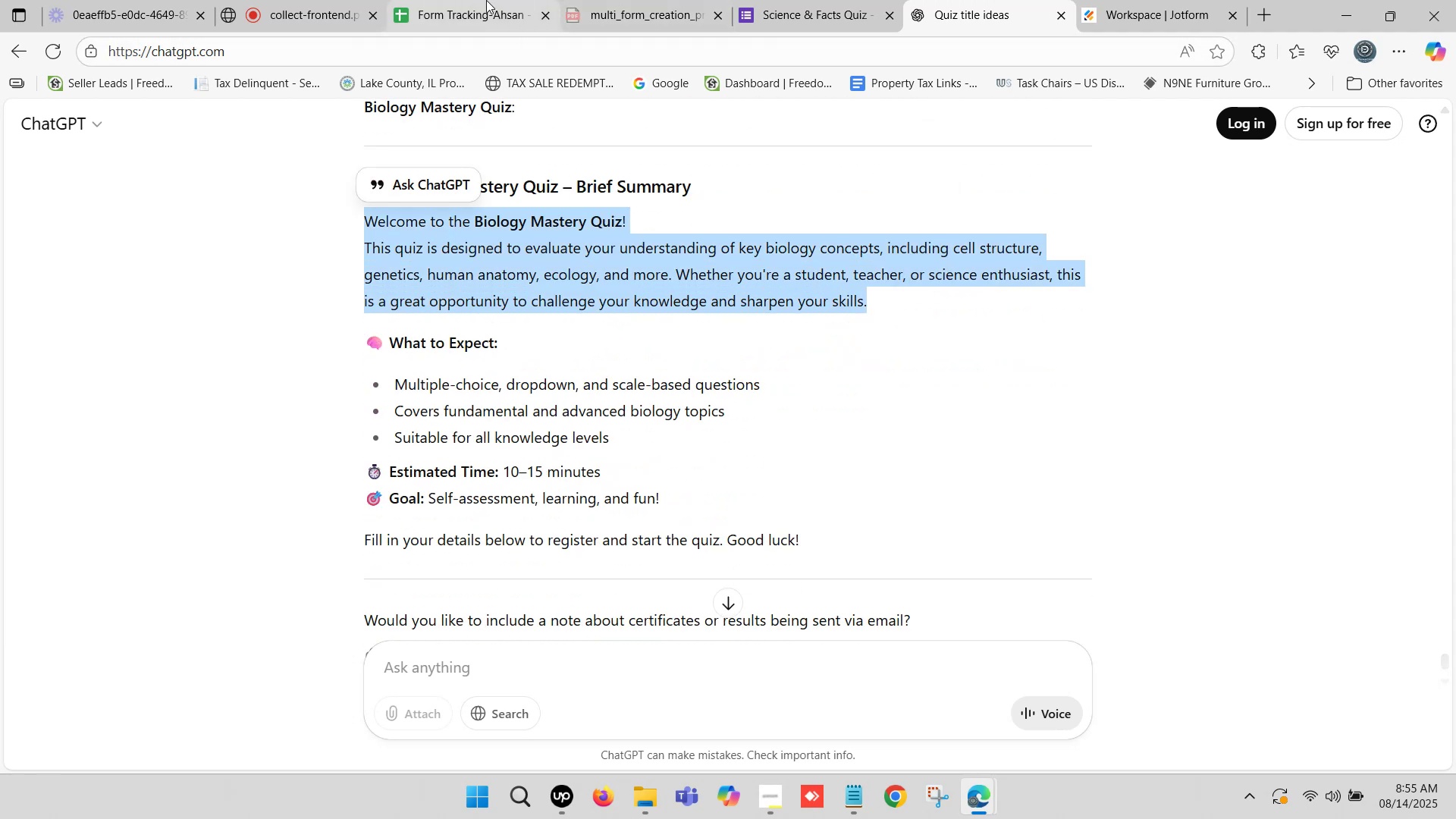 
left_click([486, 0])
 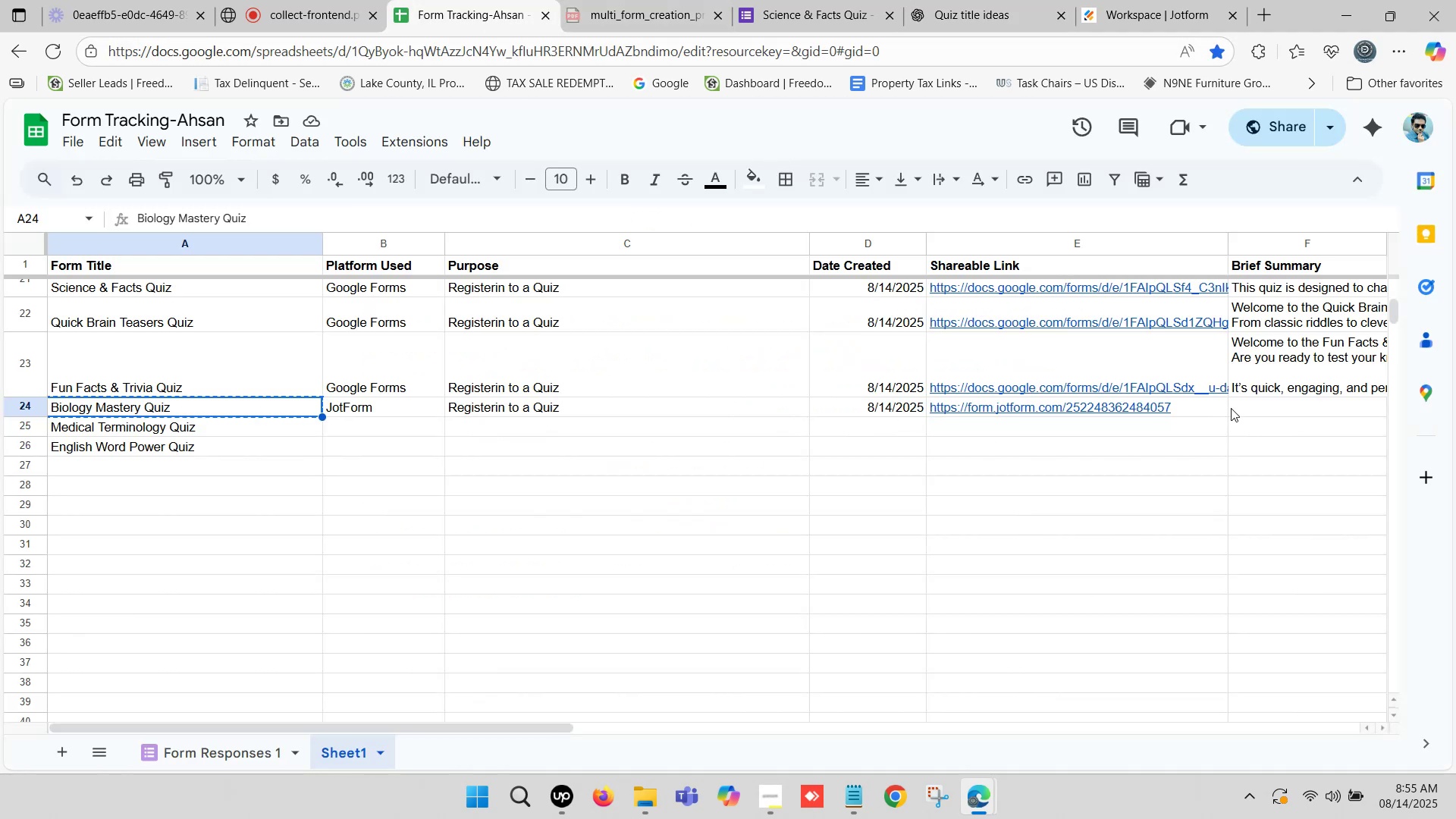 
double_click([1254, 399])
 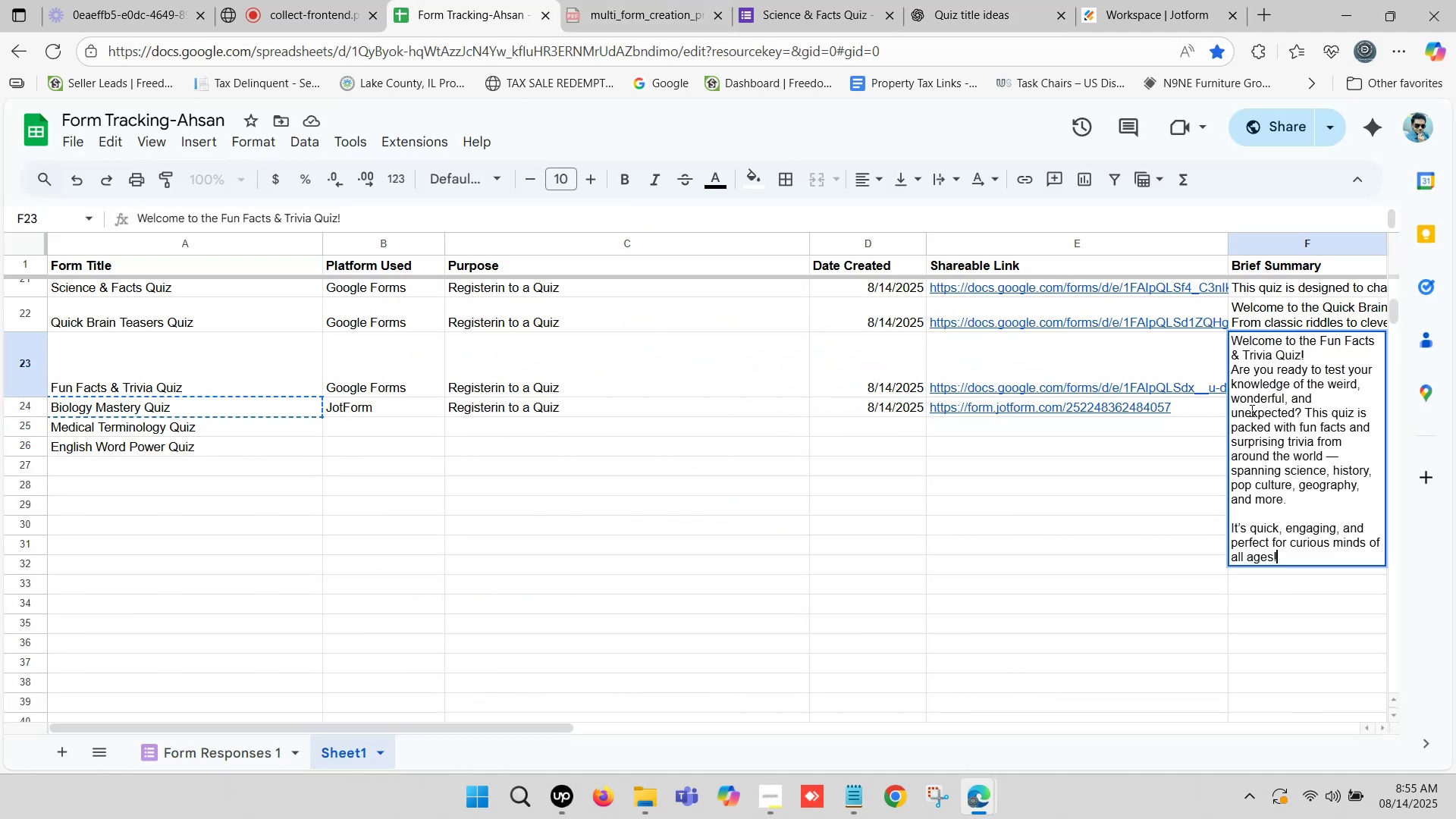 
left_click([1195, 447])
 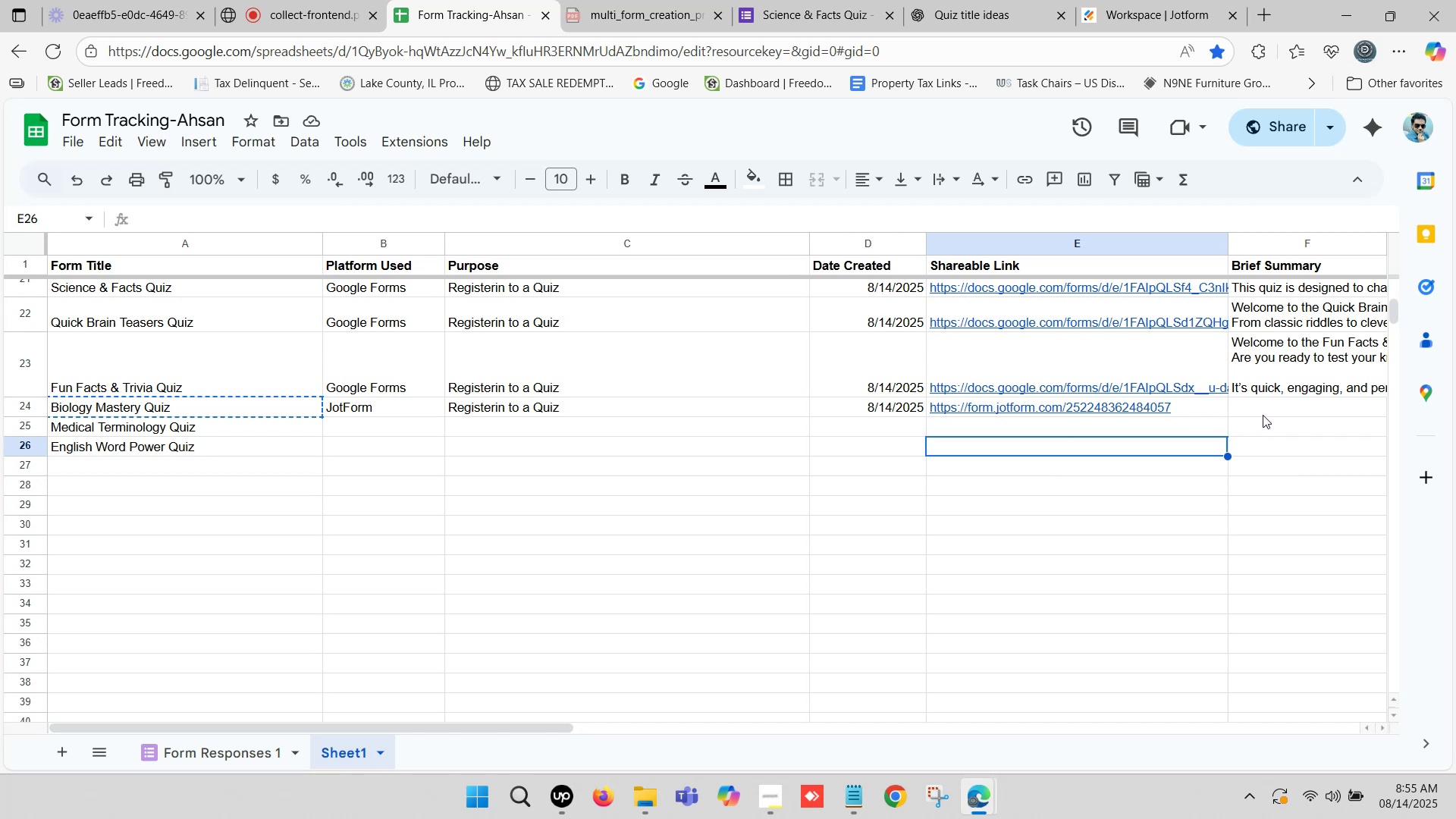 
double_click([1263, 413])
 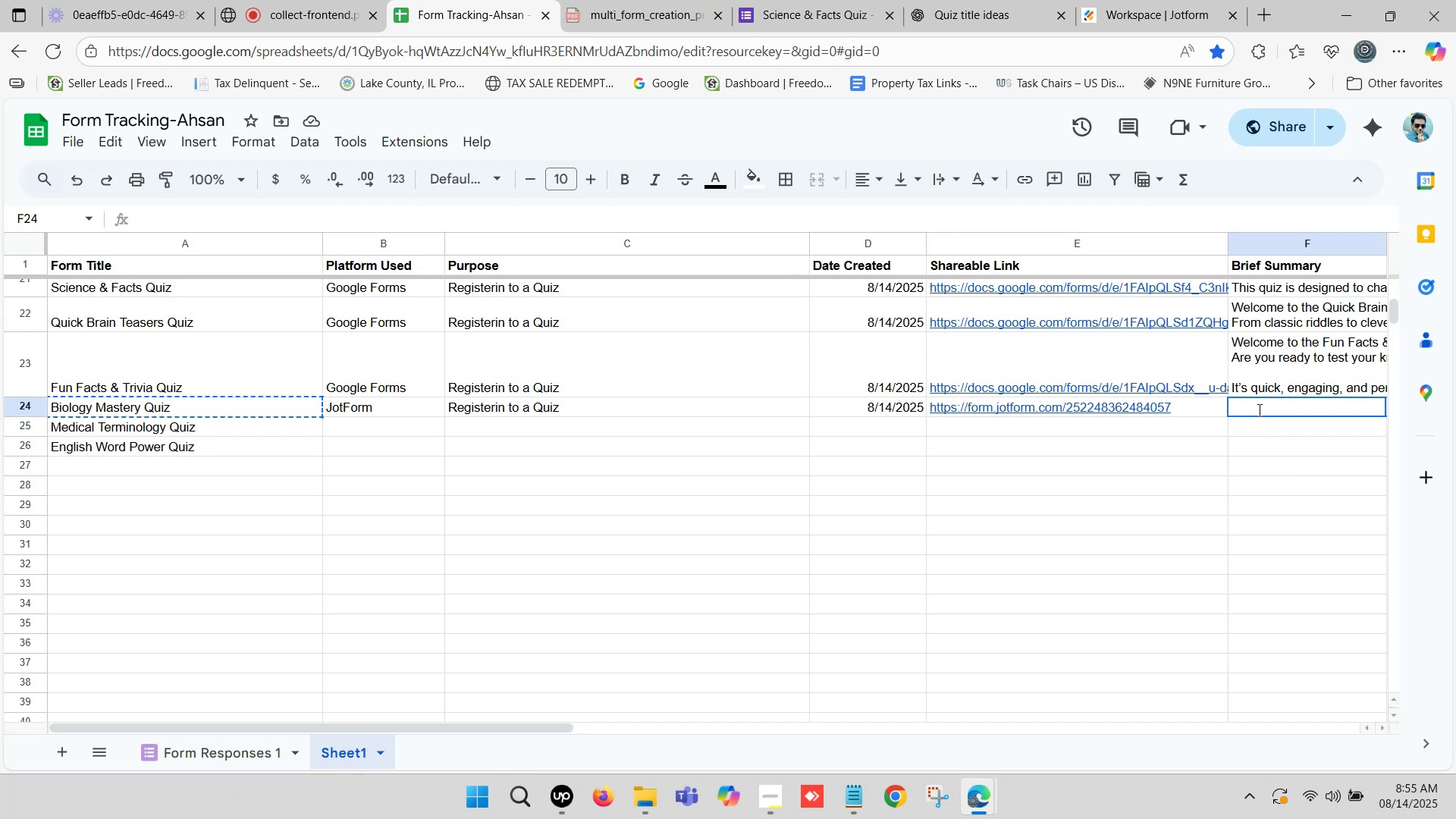 
hold_key(key=ControlLeft, duration=0.4)
 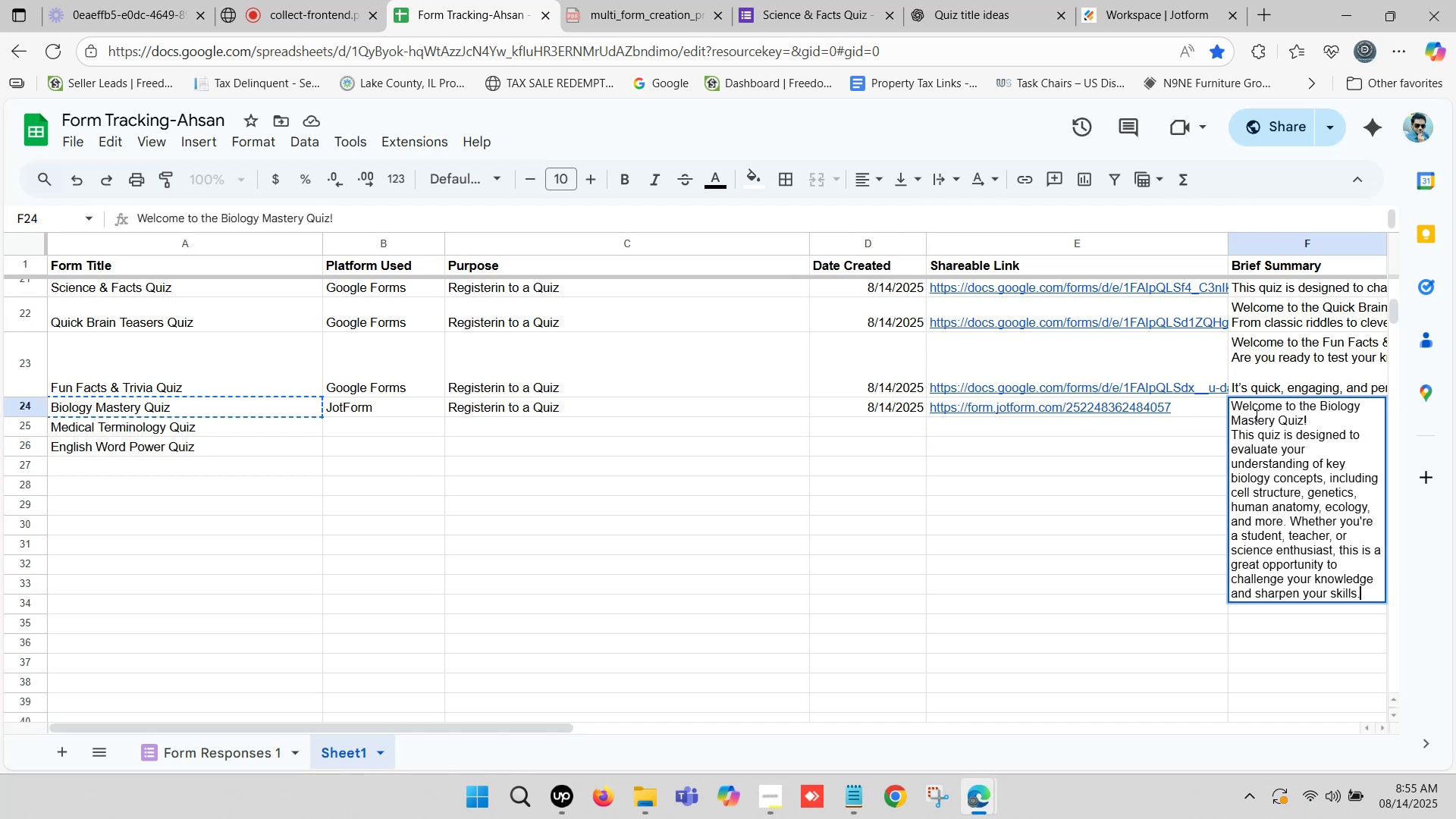 